 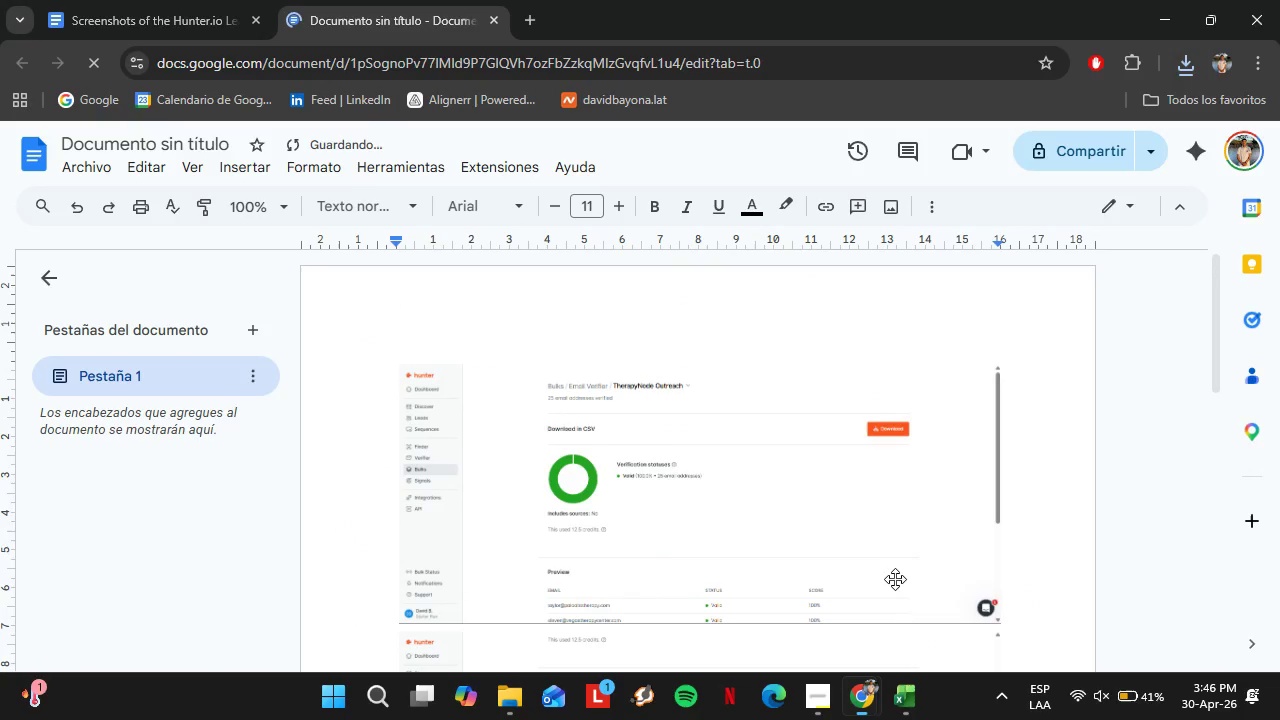 
double_click([158, 144])
 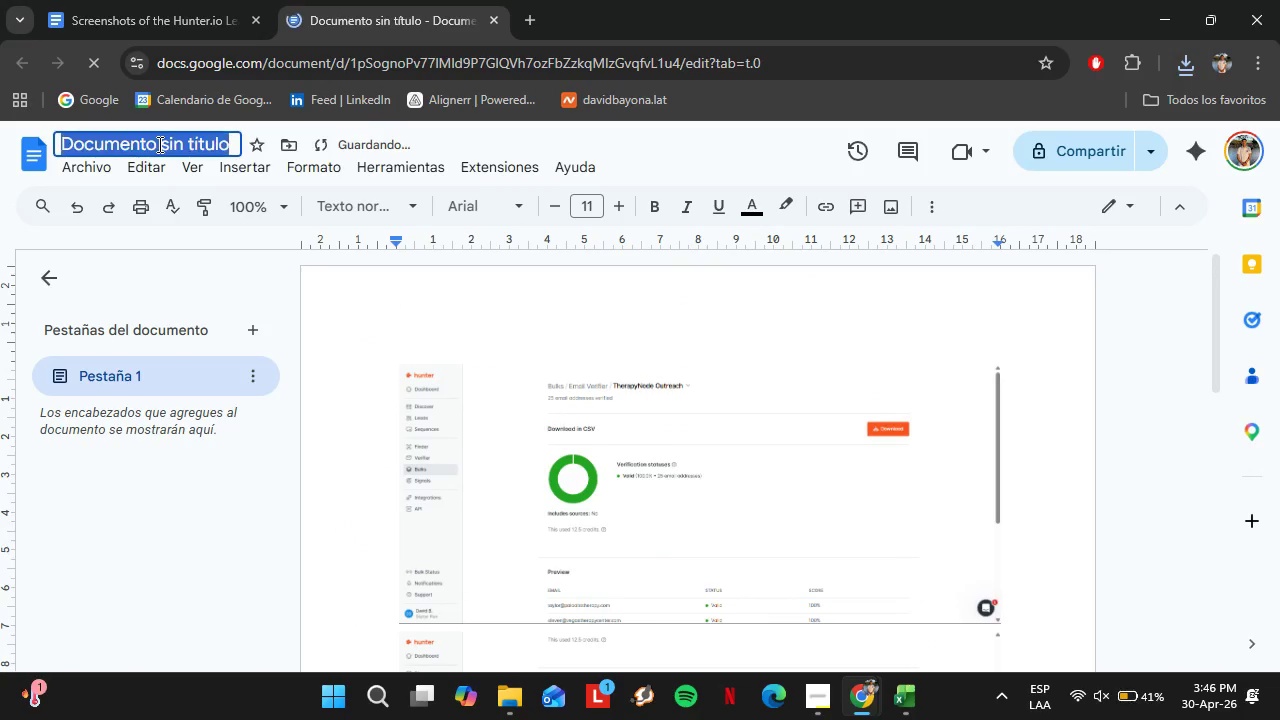 
triple_click([158, 144])
 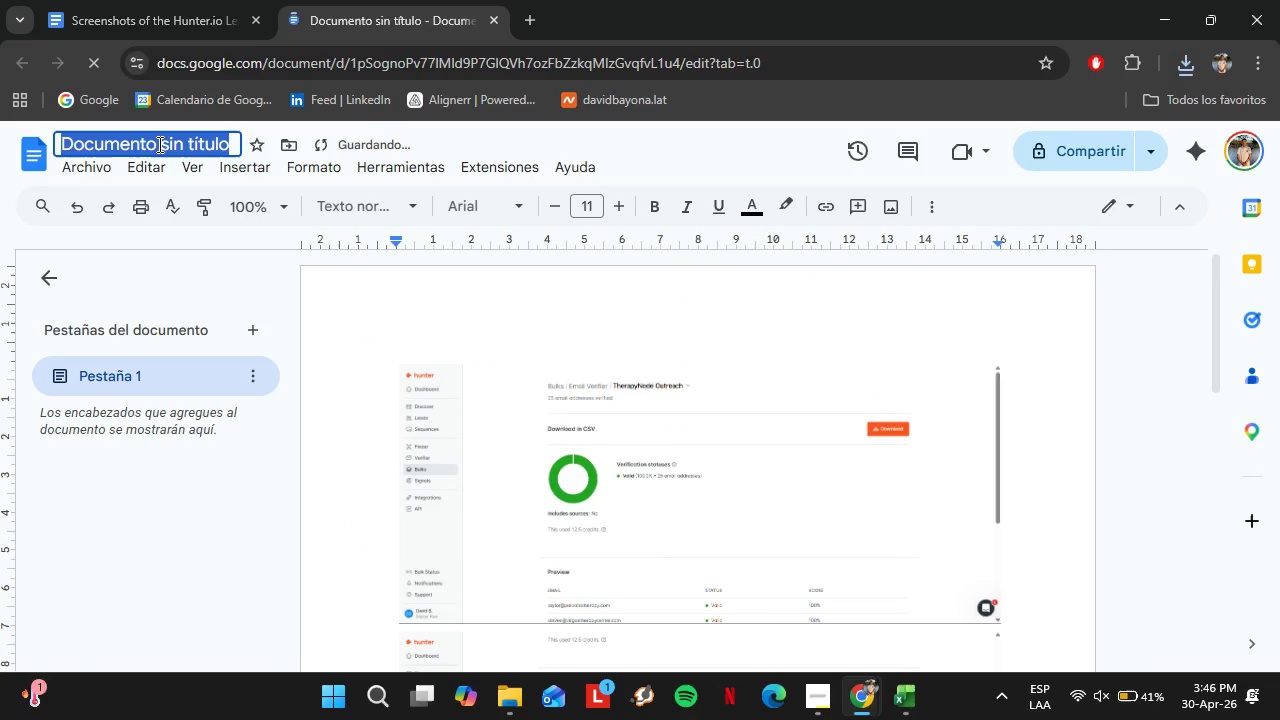 
key(Control+V)
 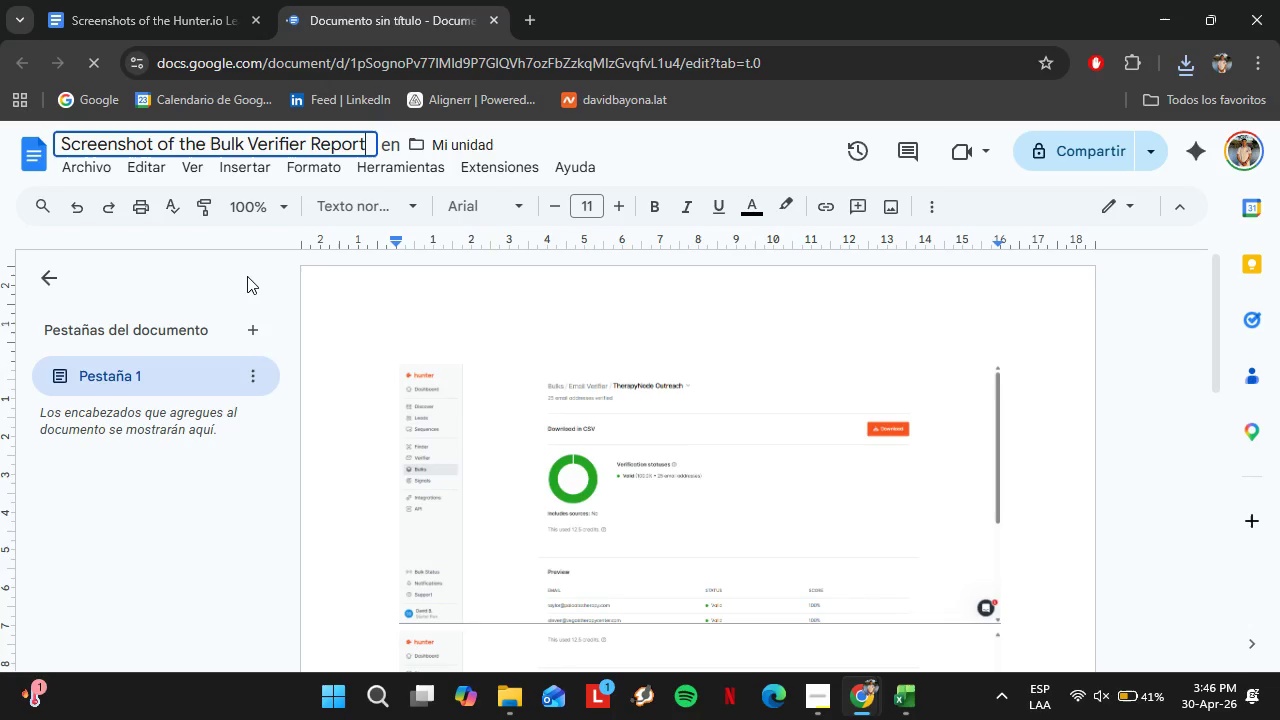 
left_click([243, 275])
 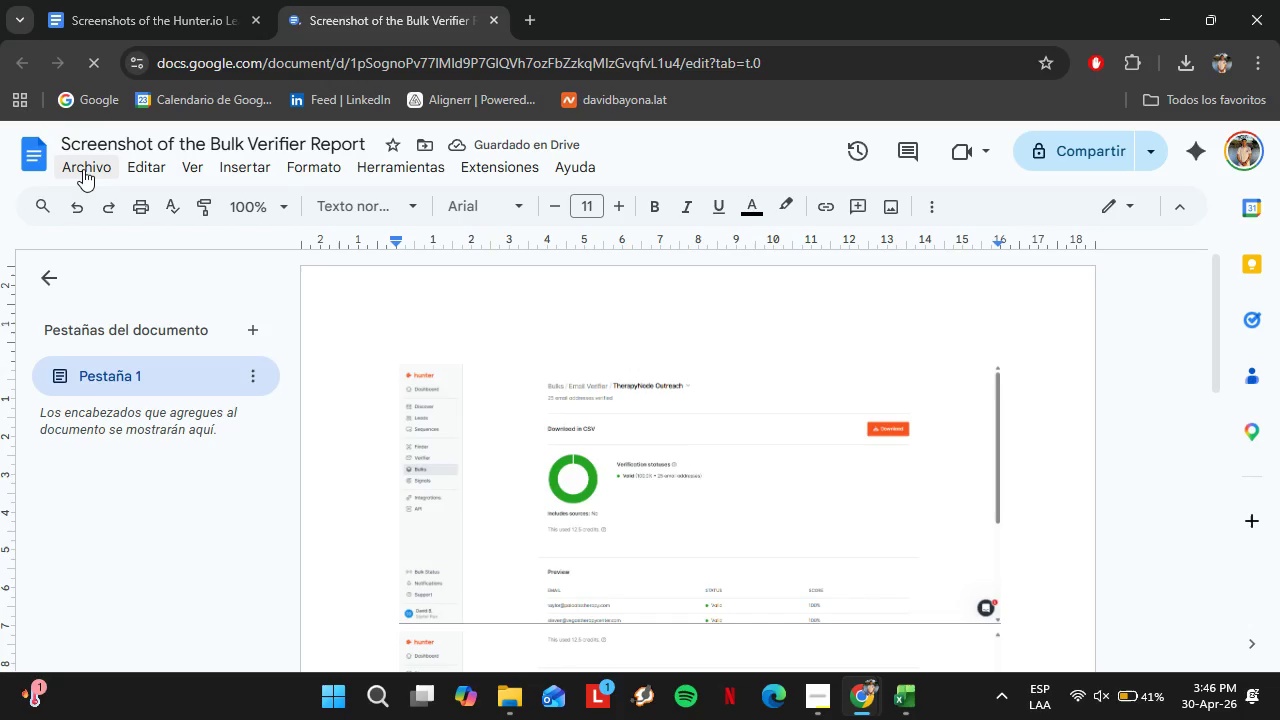 
left_click([83, 169])
 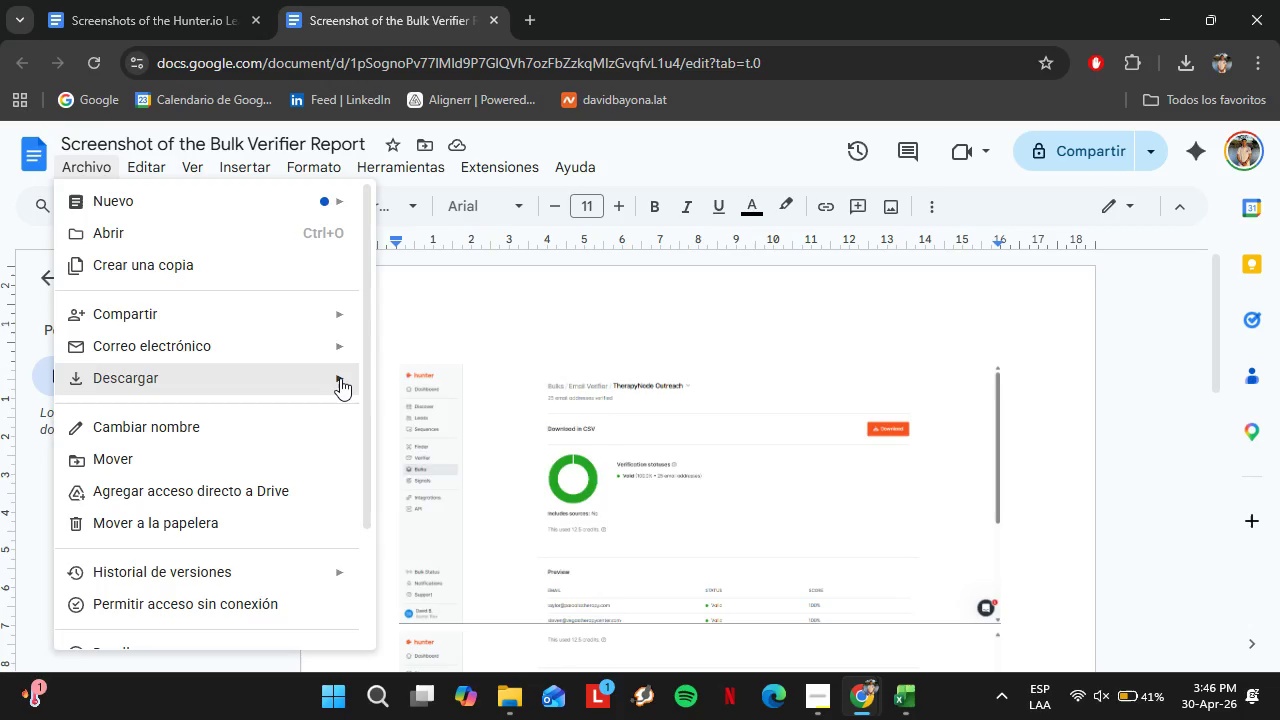 
left_click([416, 418])
 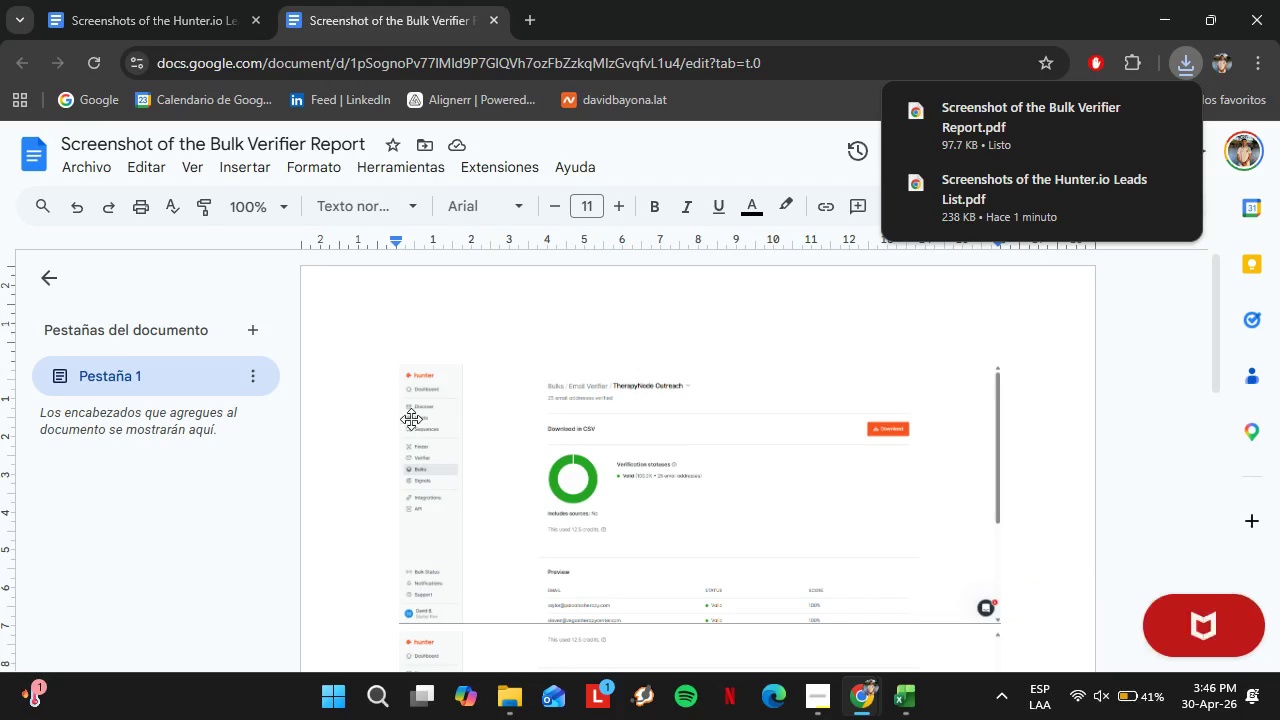 
wait(12.86)
 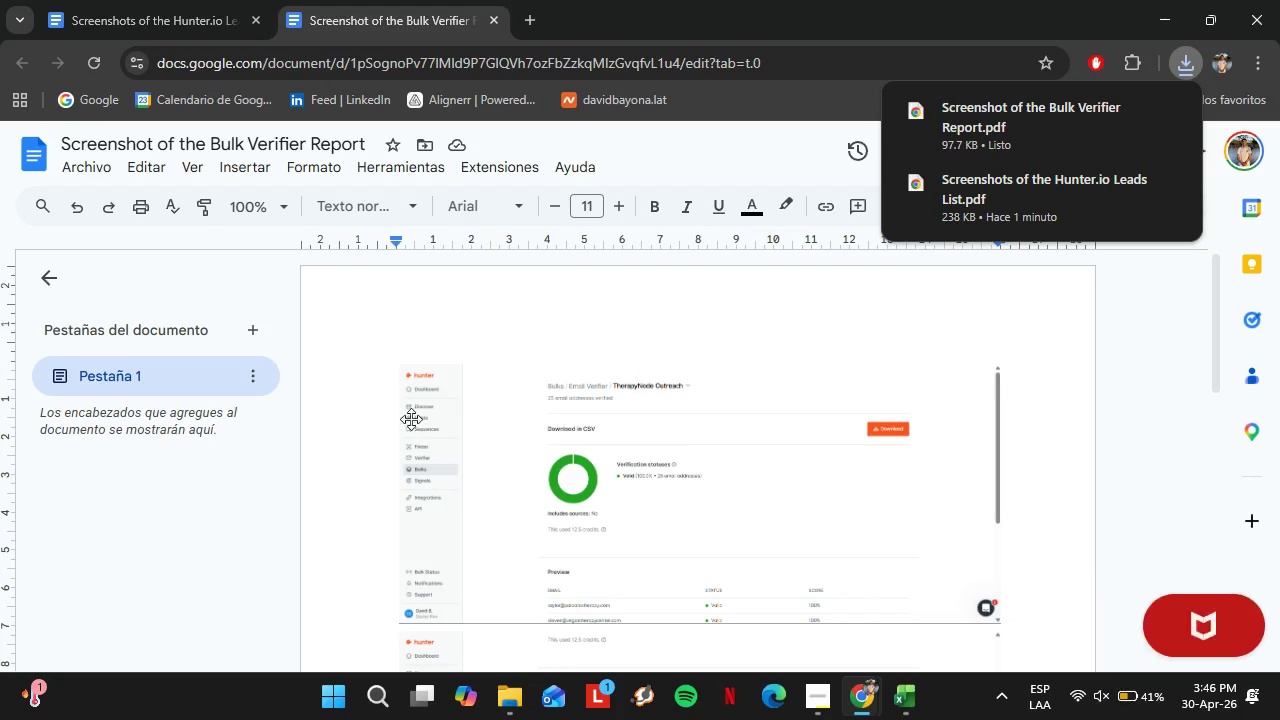 
scroll: coordinate [370, 513], scroll_direction: down, amount: 5.0
 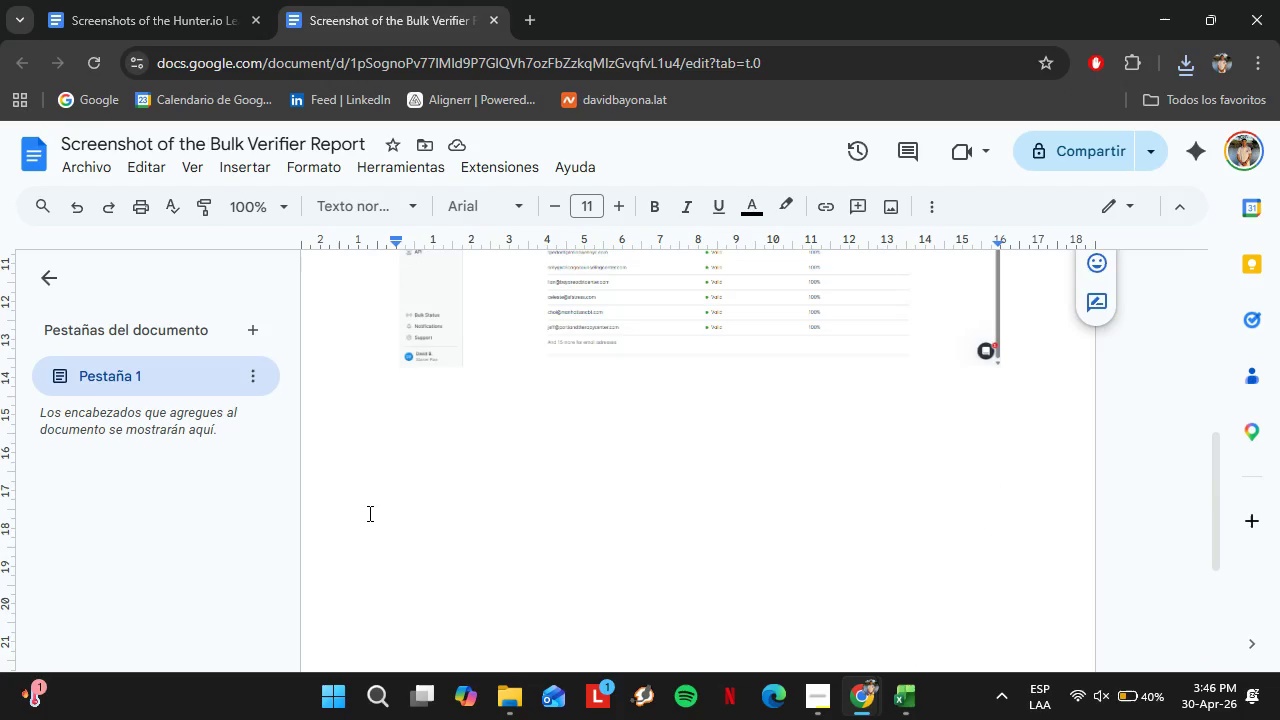 
scroll: coordinate [143, 507], scroll_direction: up, amount: 4.0
 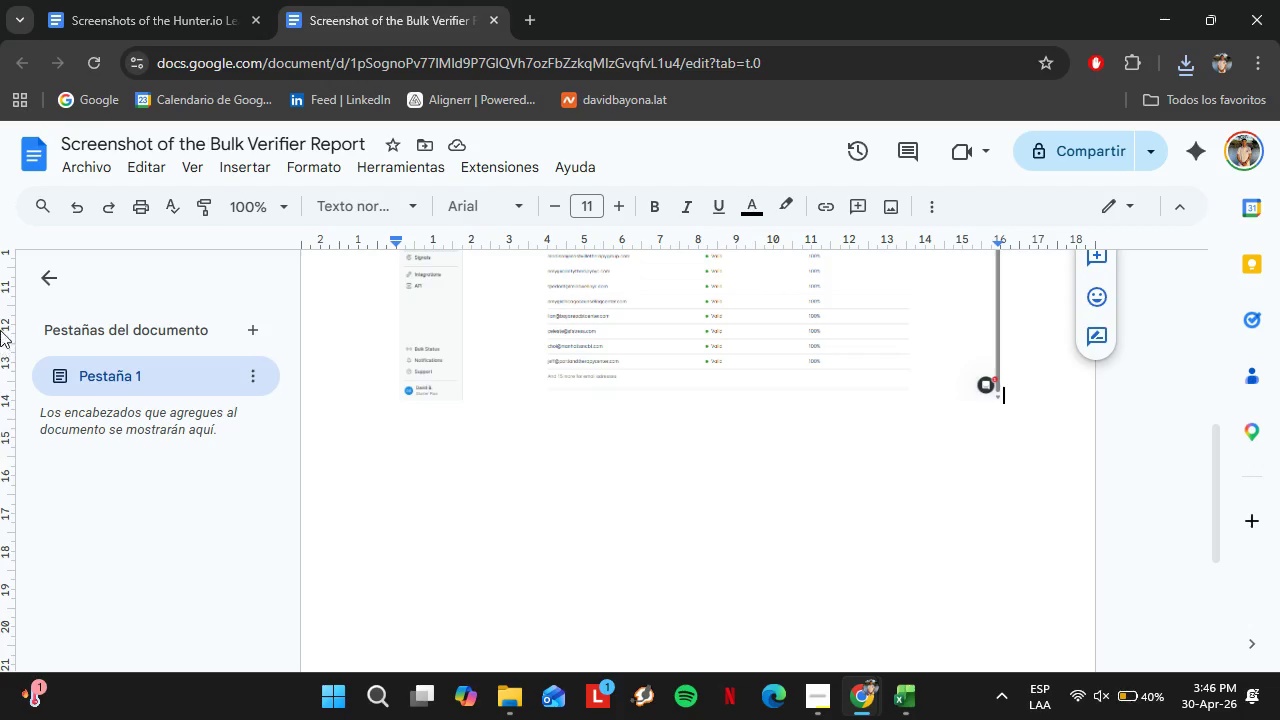 
wait(15.8)
 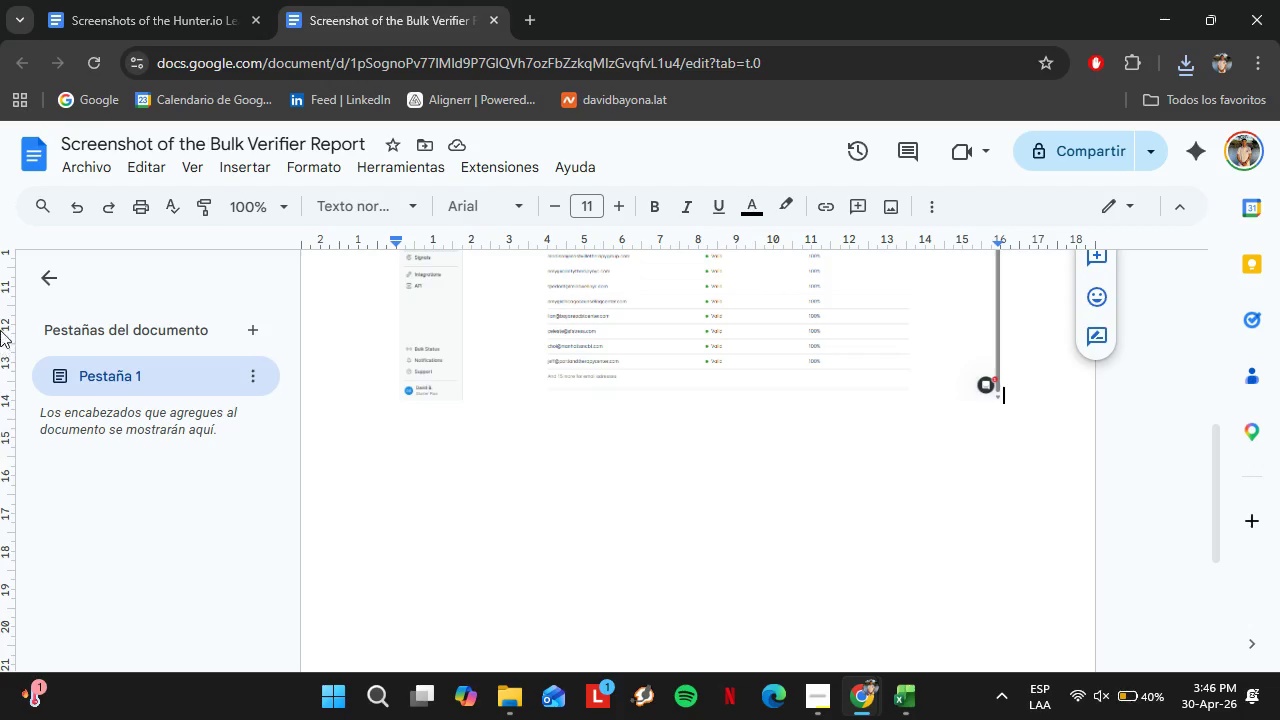 
left_click([772, 612])
 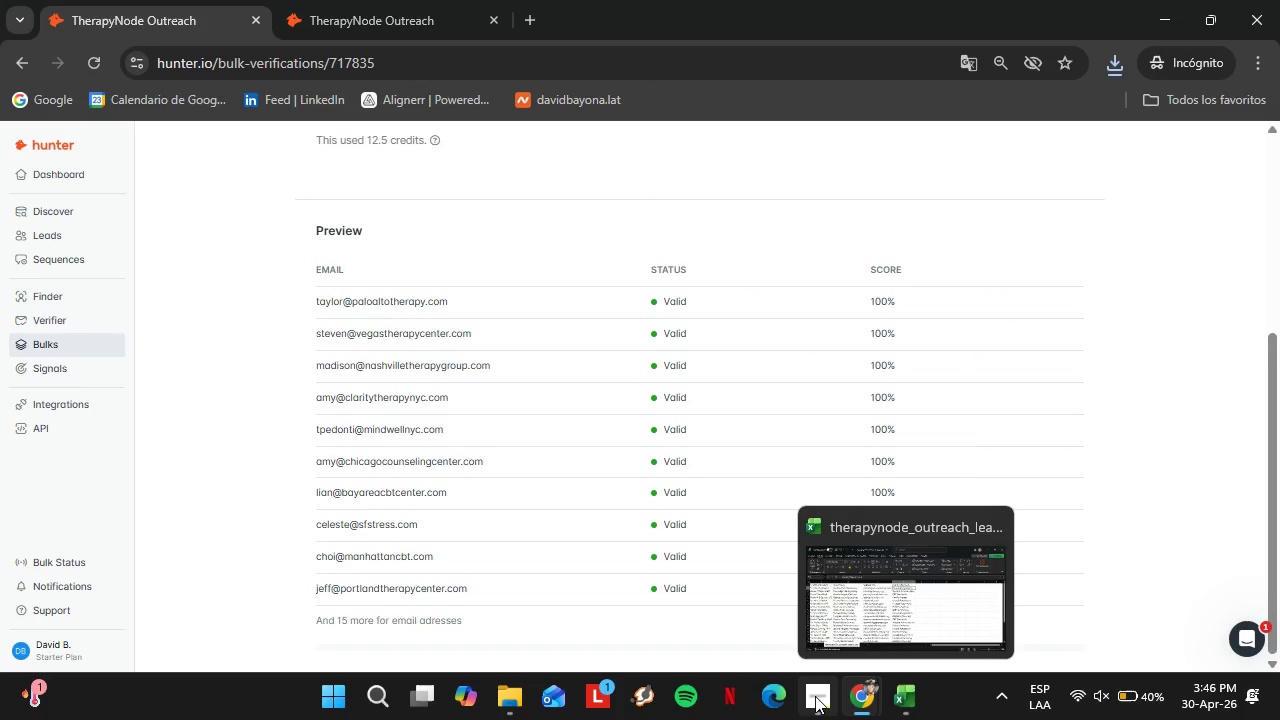 
left_click([815, 696])